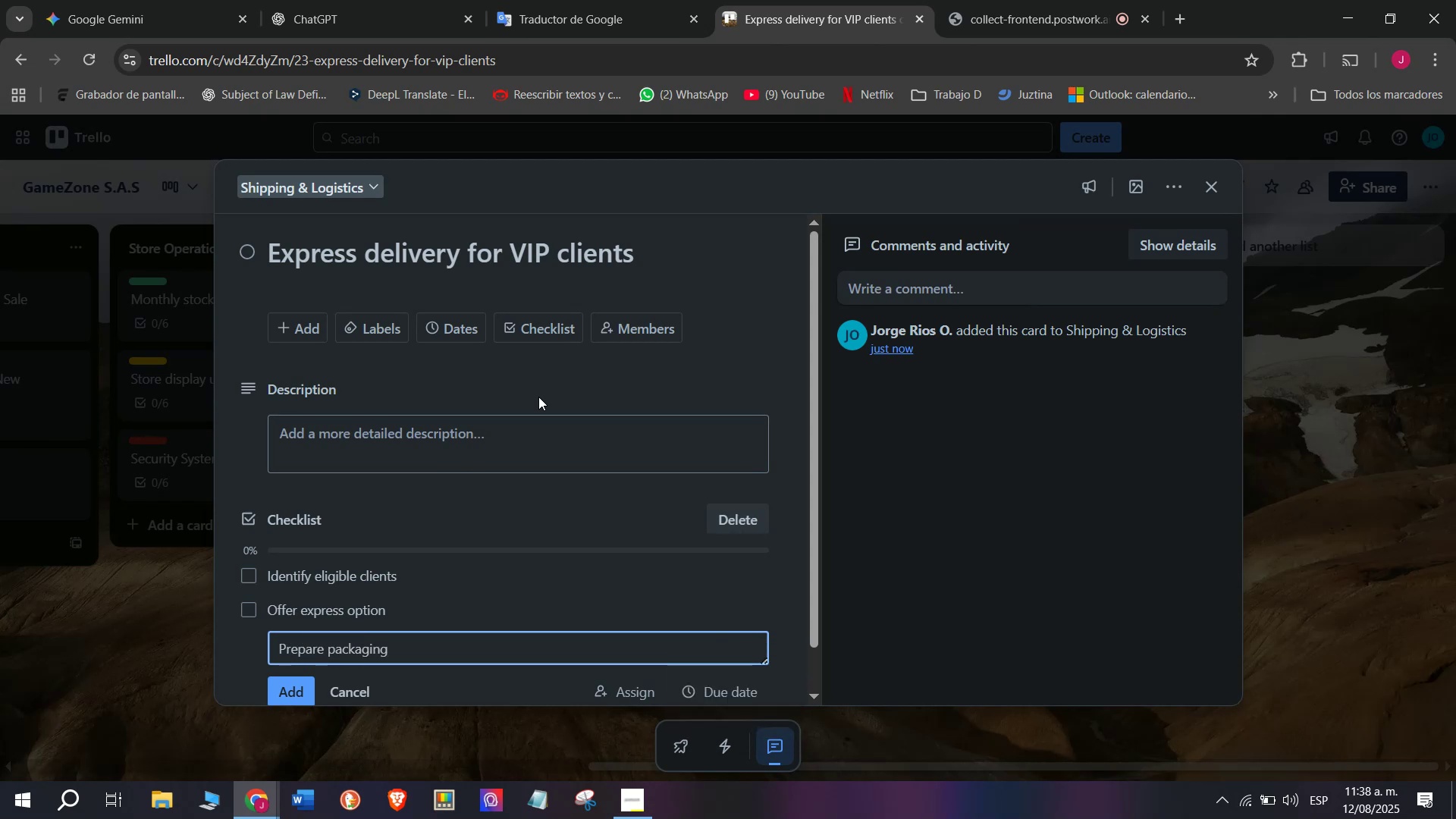 
key(Enter)
 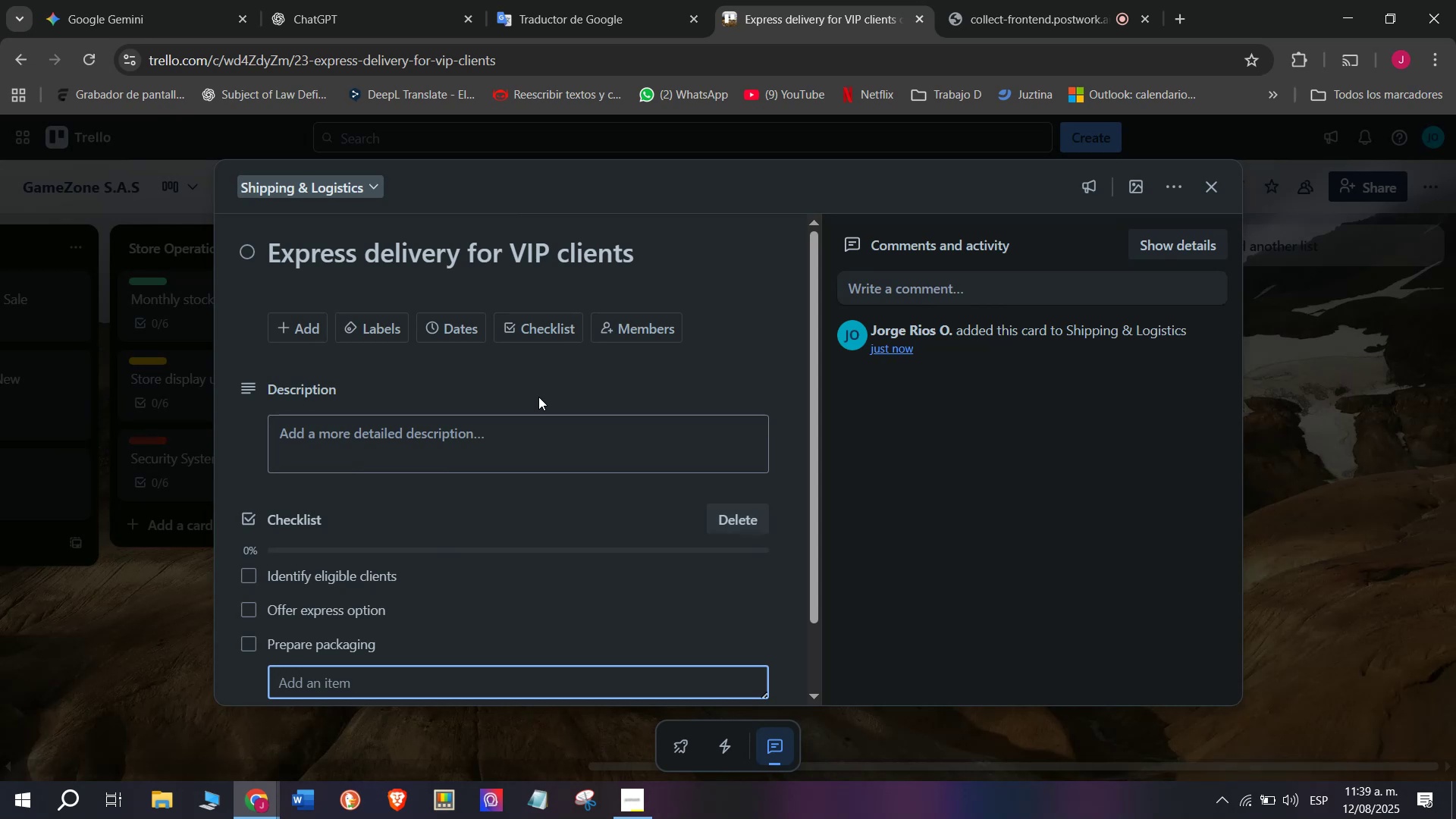 
type(Arrange p)
key(Backspace)
type(courier)
 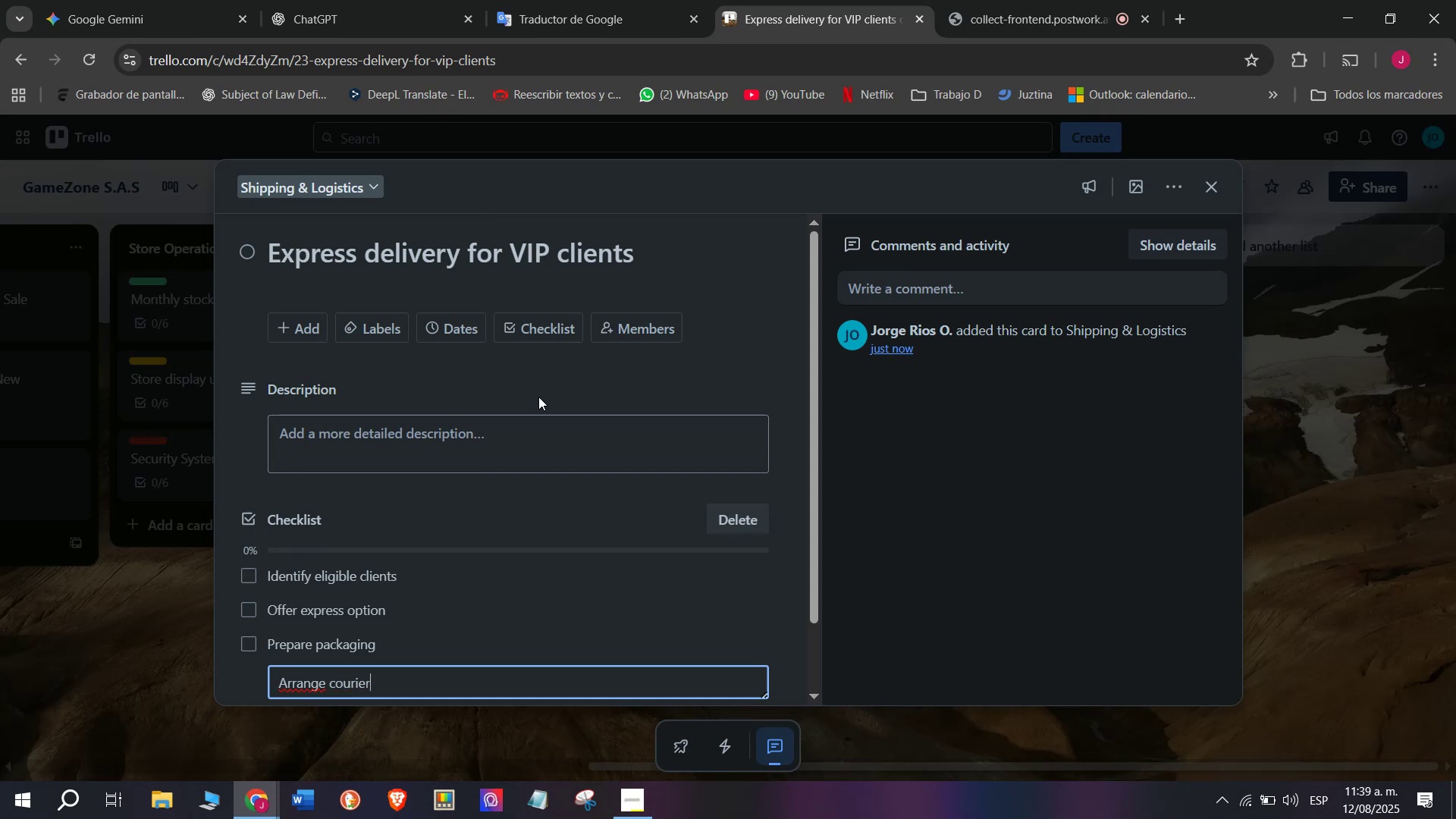 
key(Enter)
 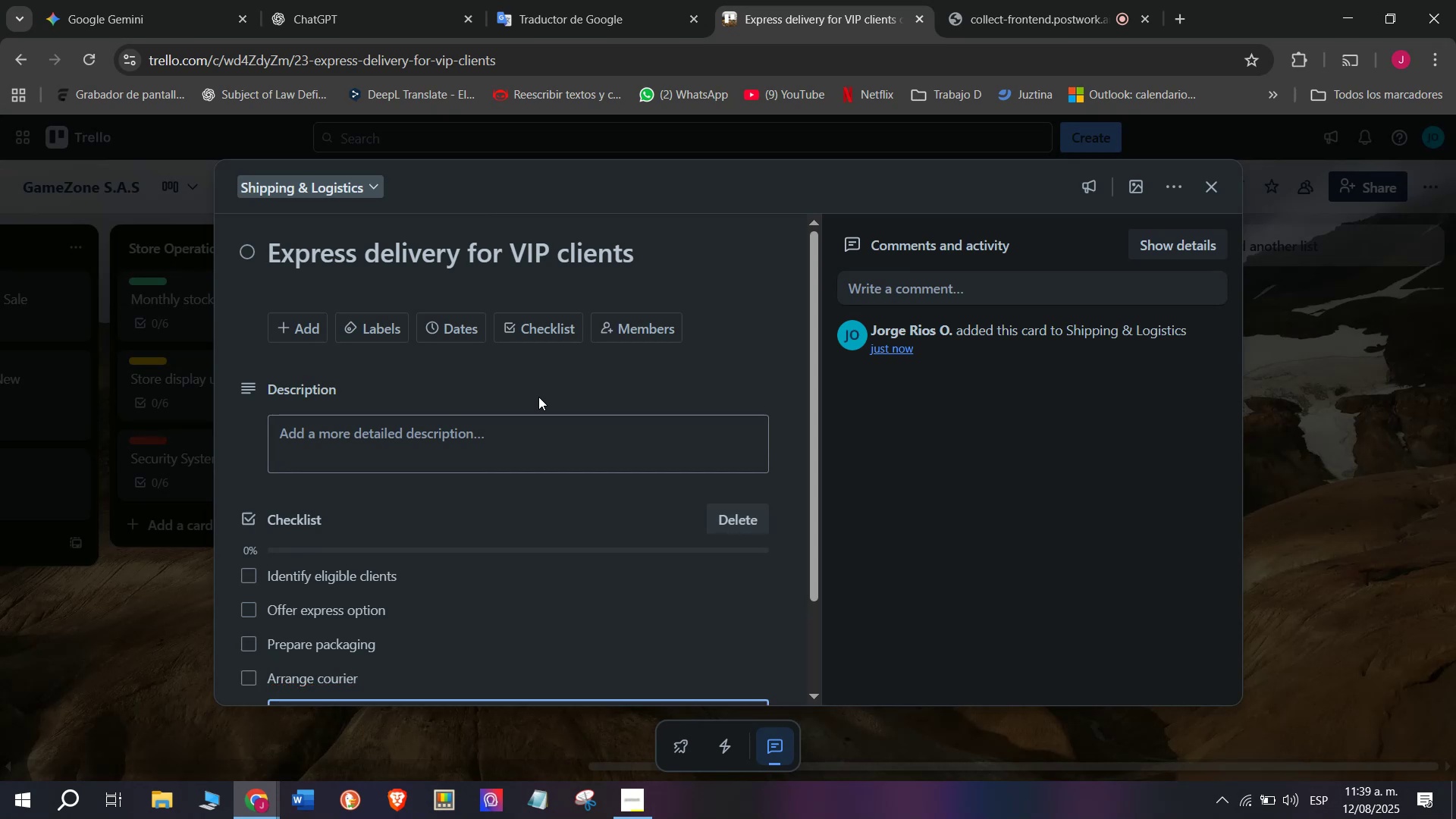 
type(Notify delivery)
 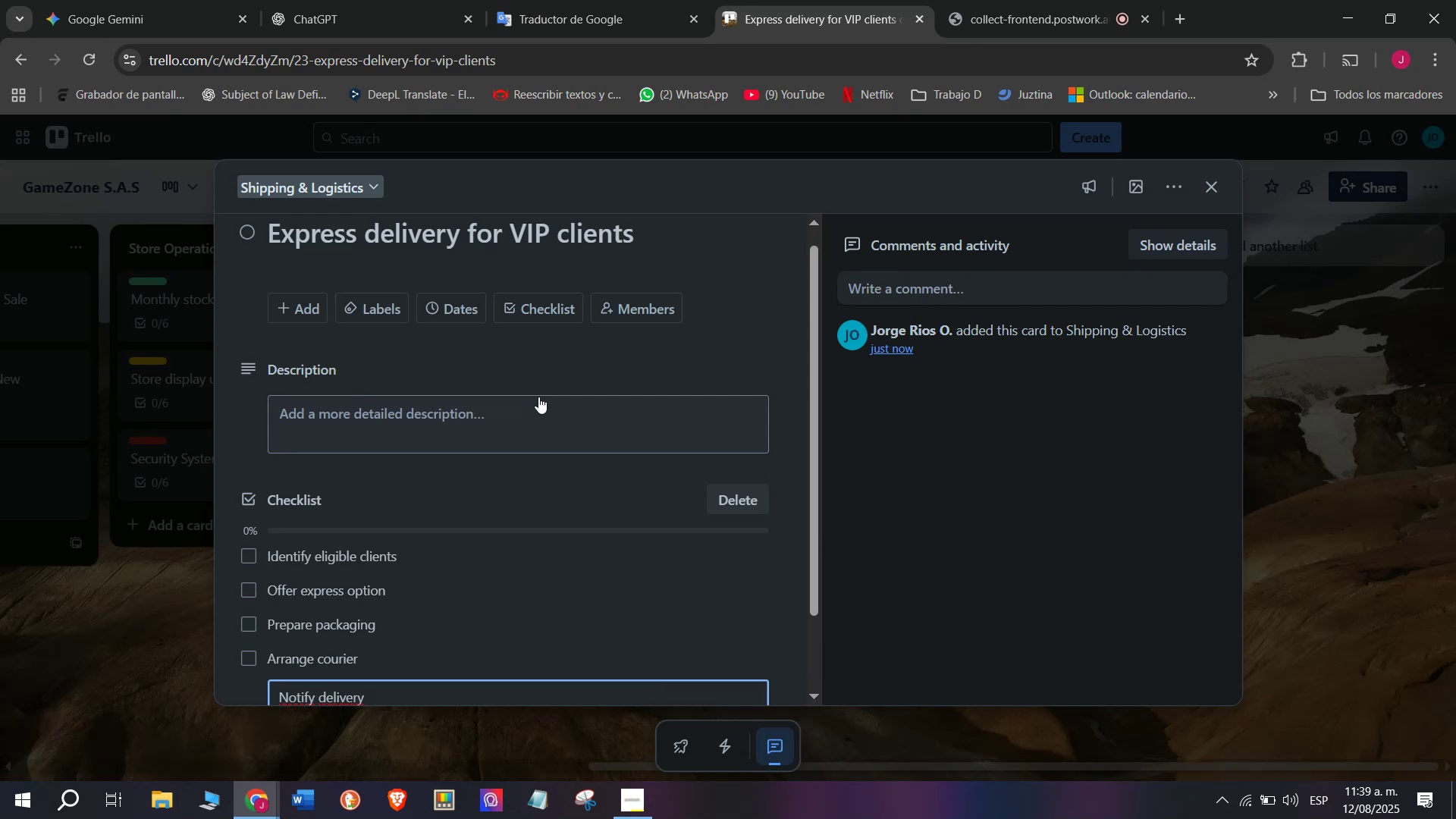 
key(Enter)
 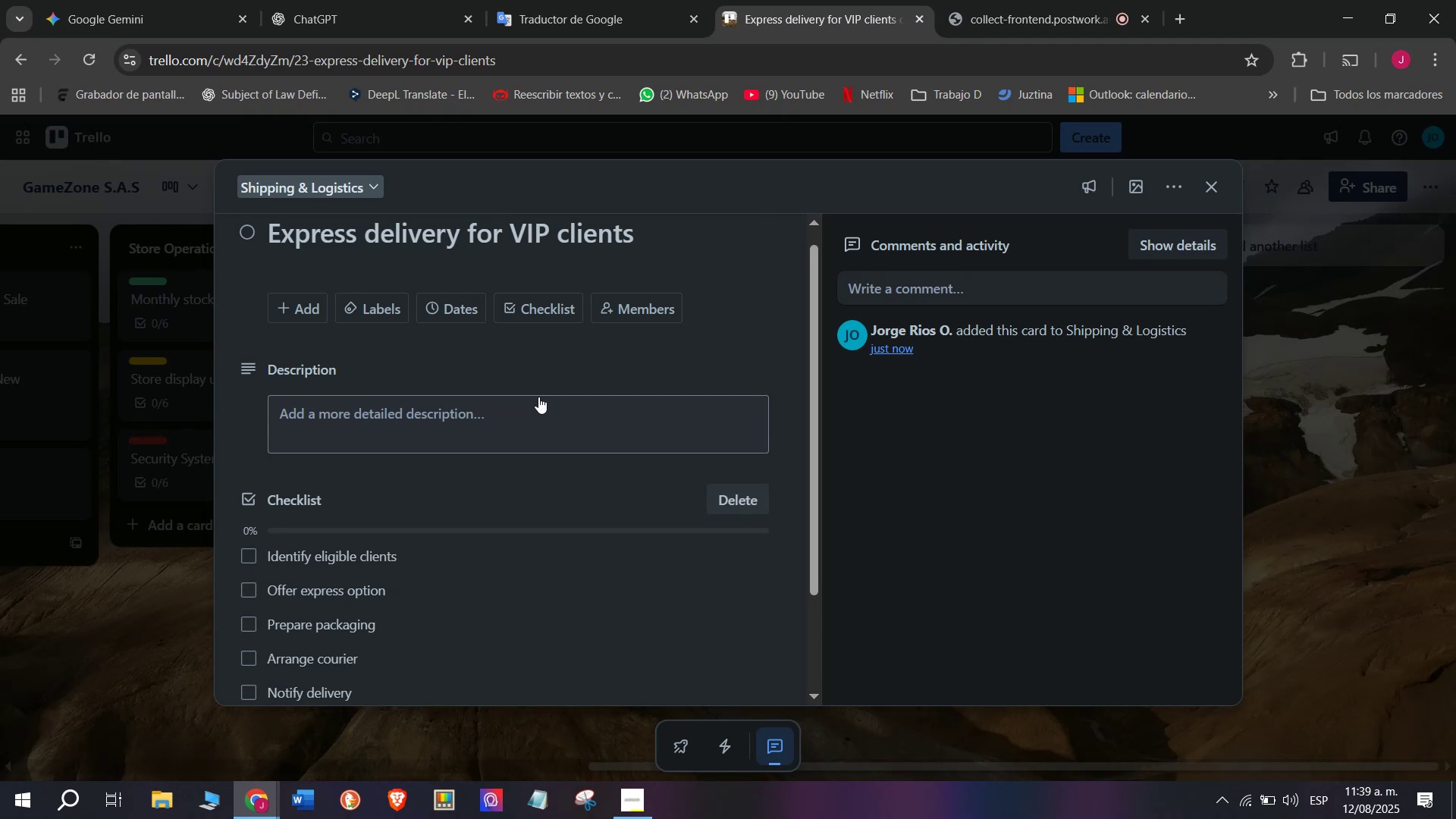 
type(Confirm arrival)
 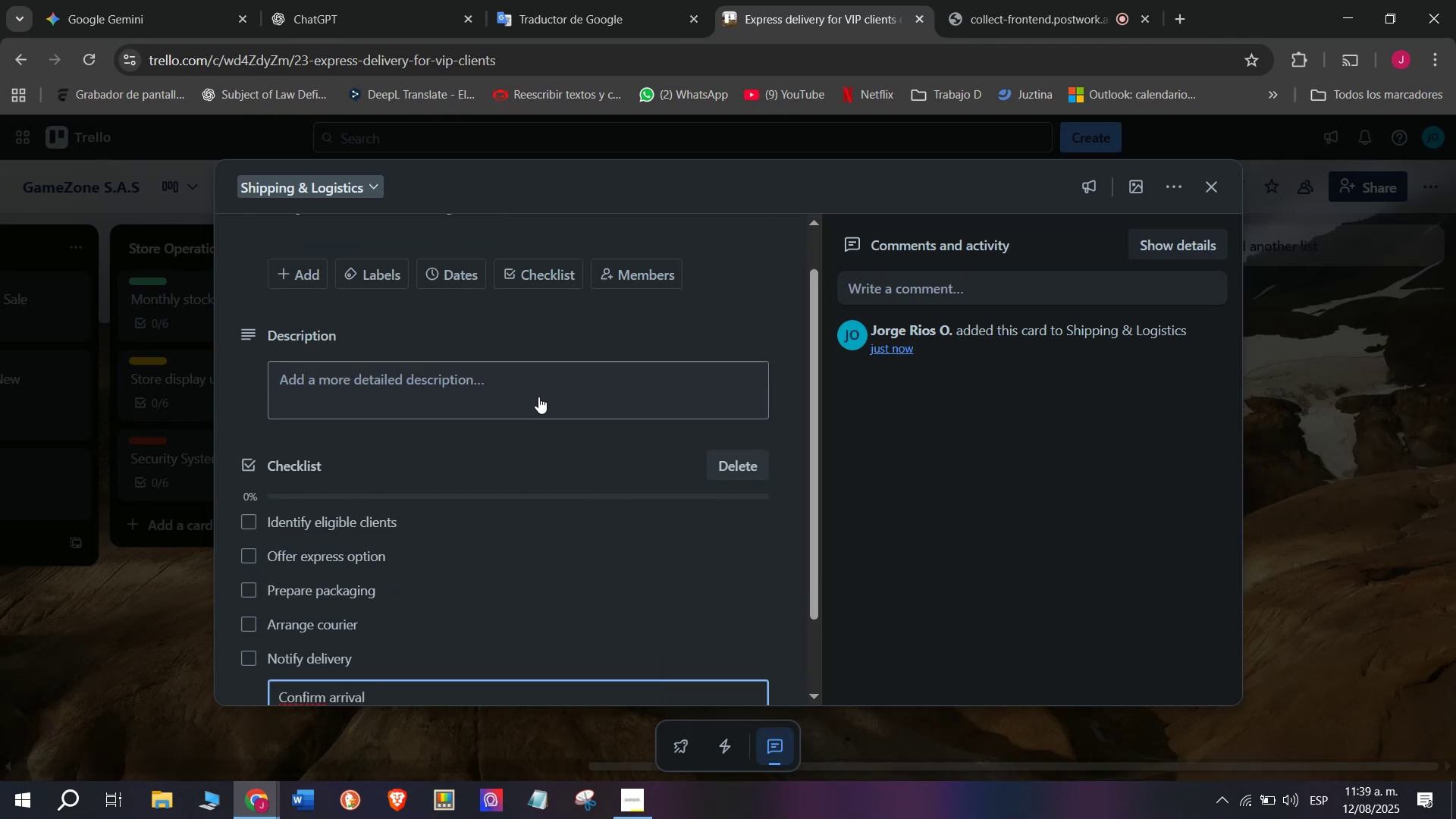 
key(Enter)
 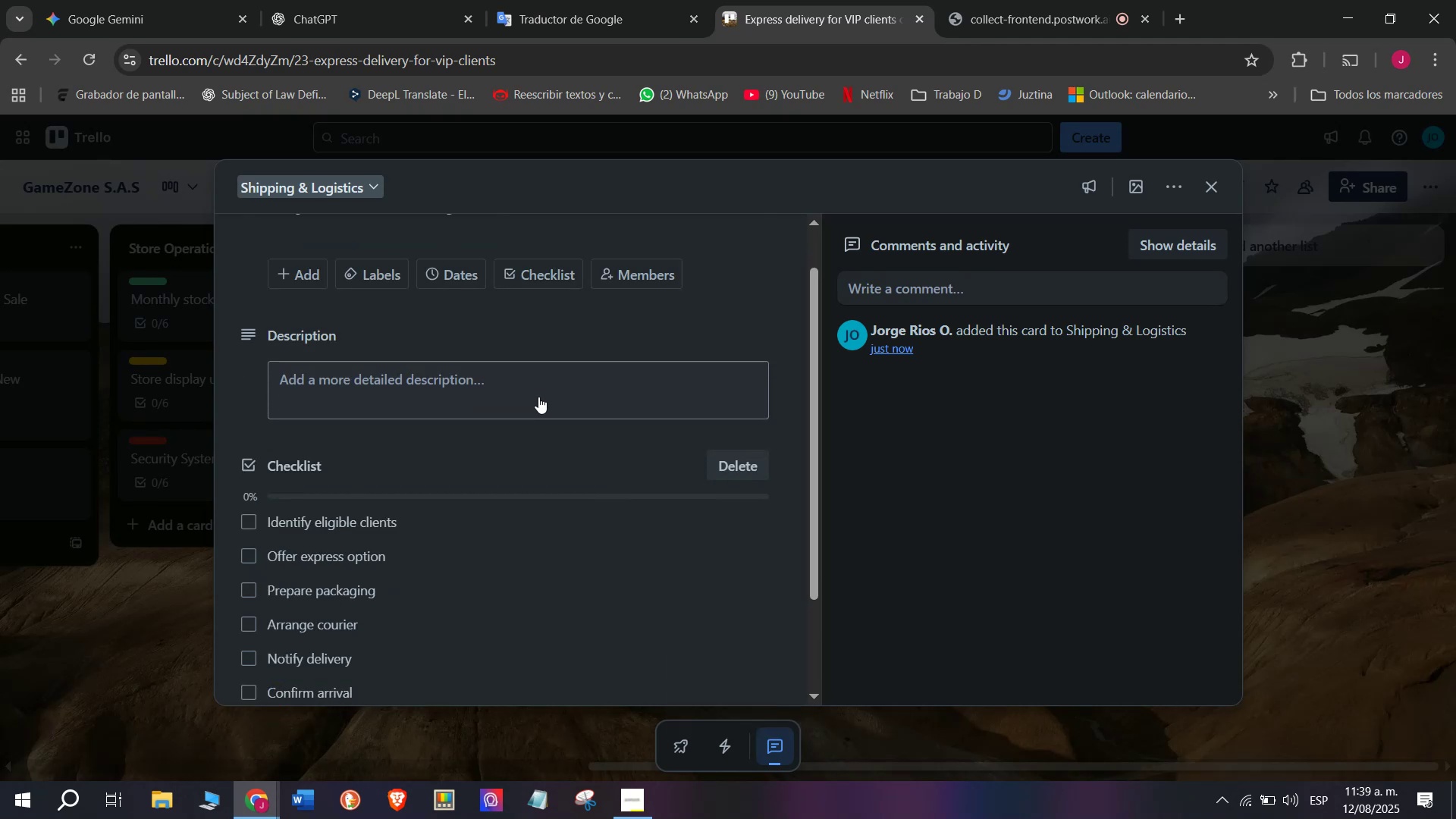 
scroll: coordinate [521, 516], scroll_direction: up, amount: 5.0
 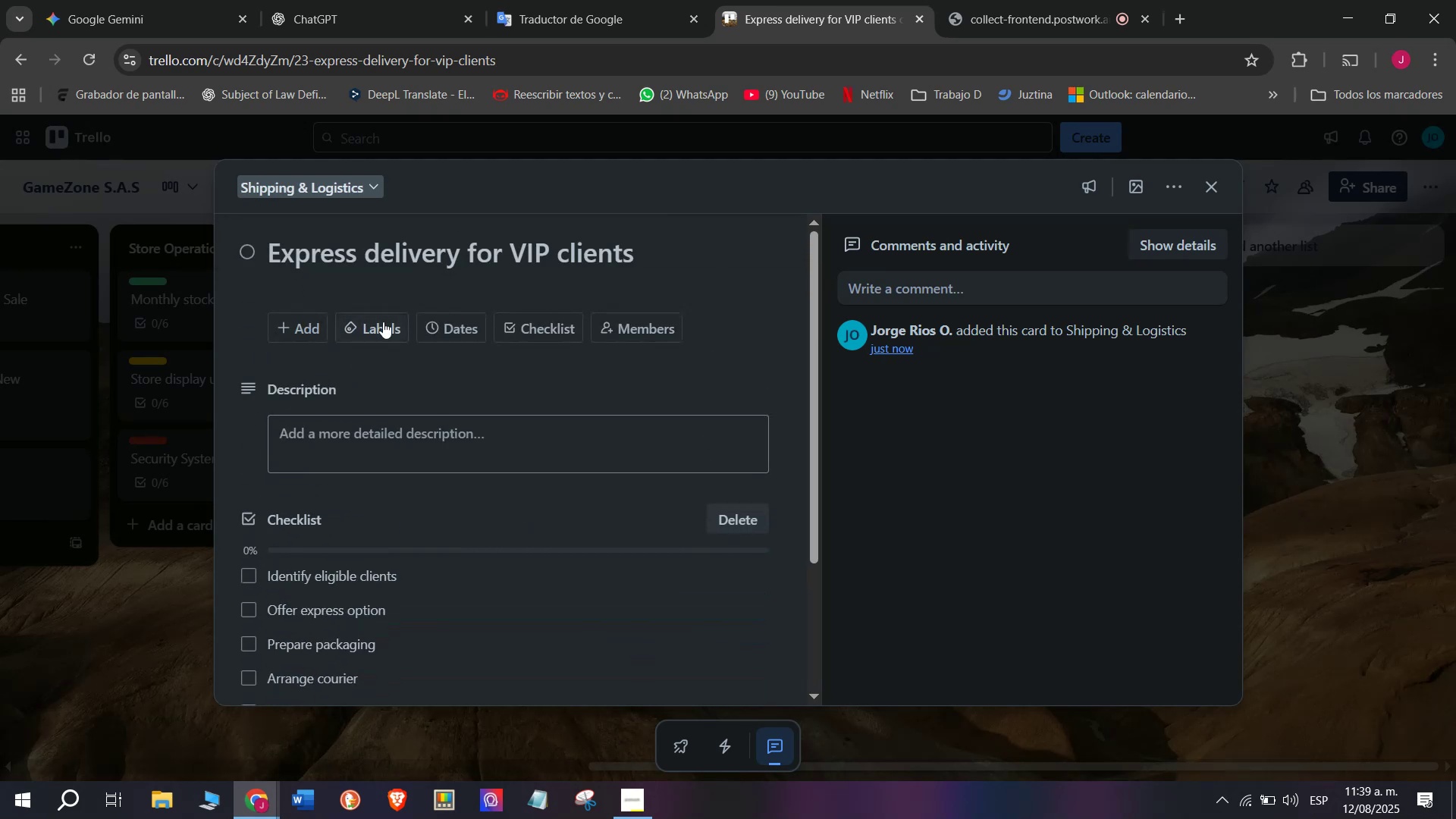 
left_click([383, 322])
 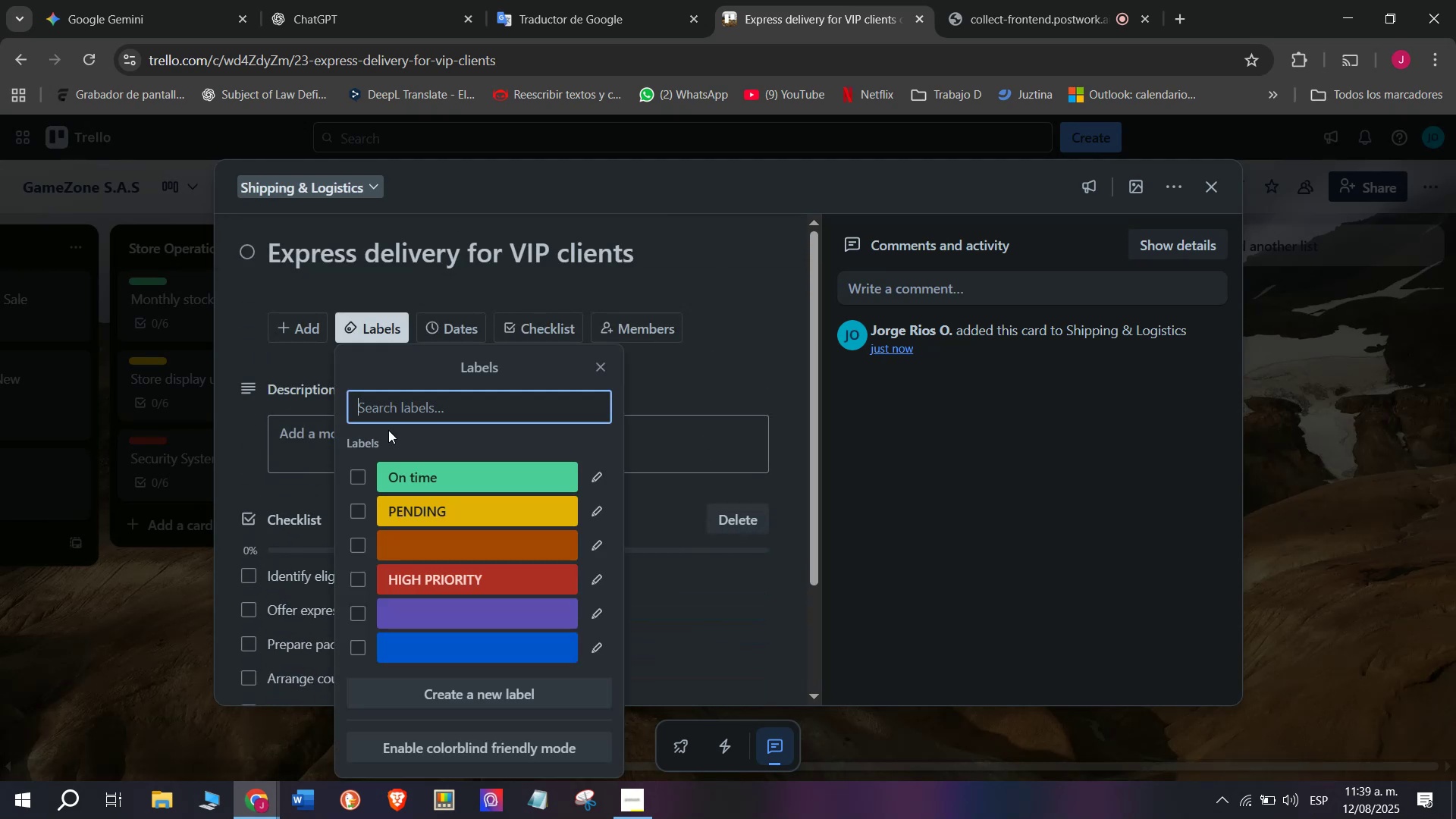 
left_click([441, 509])
 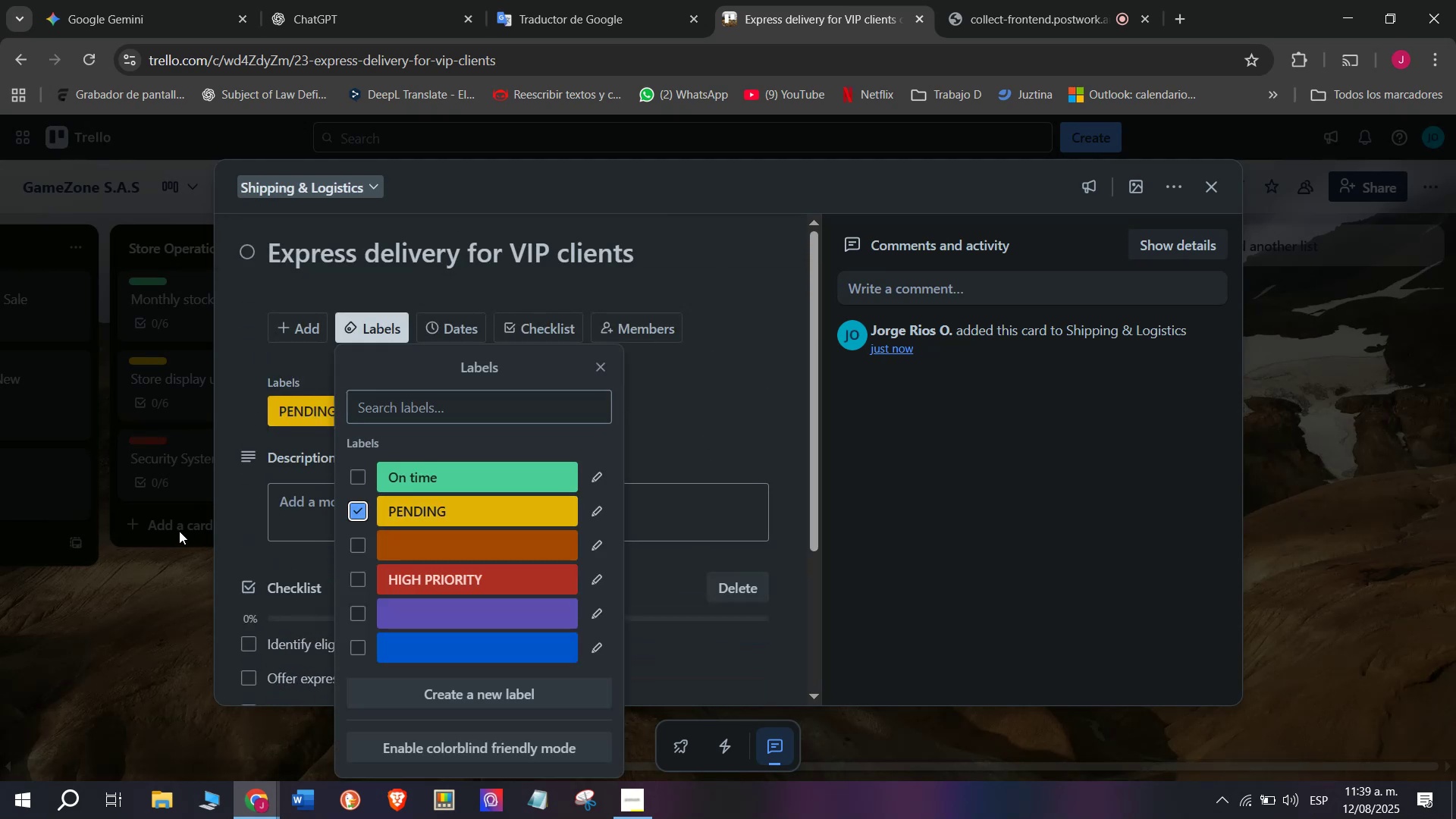 
left_click([179, 529])
 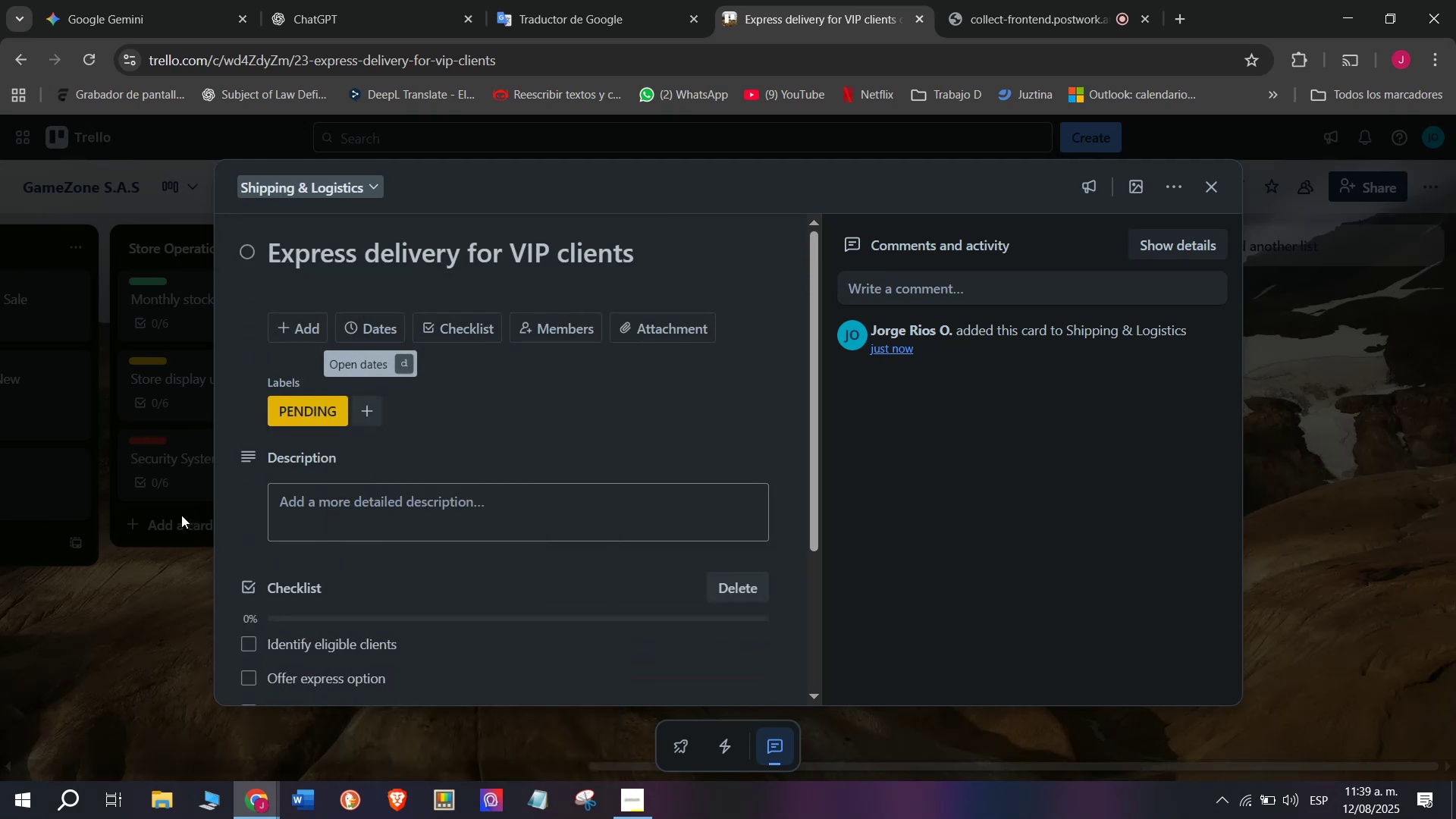 
left_click([181, 514])
 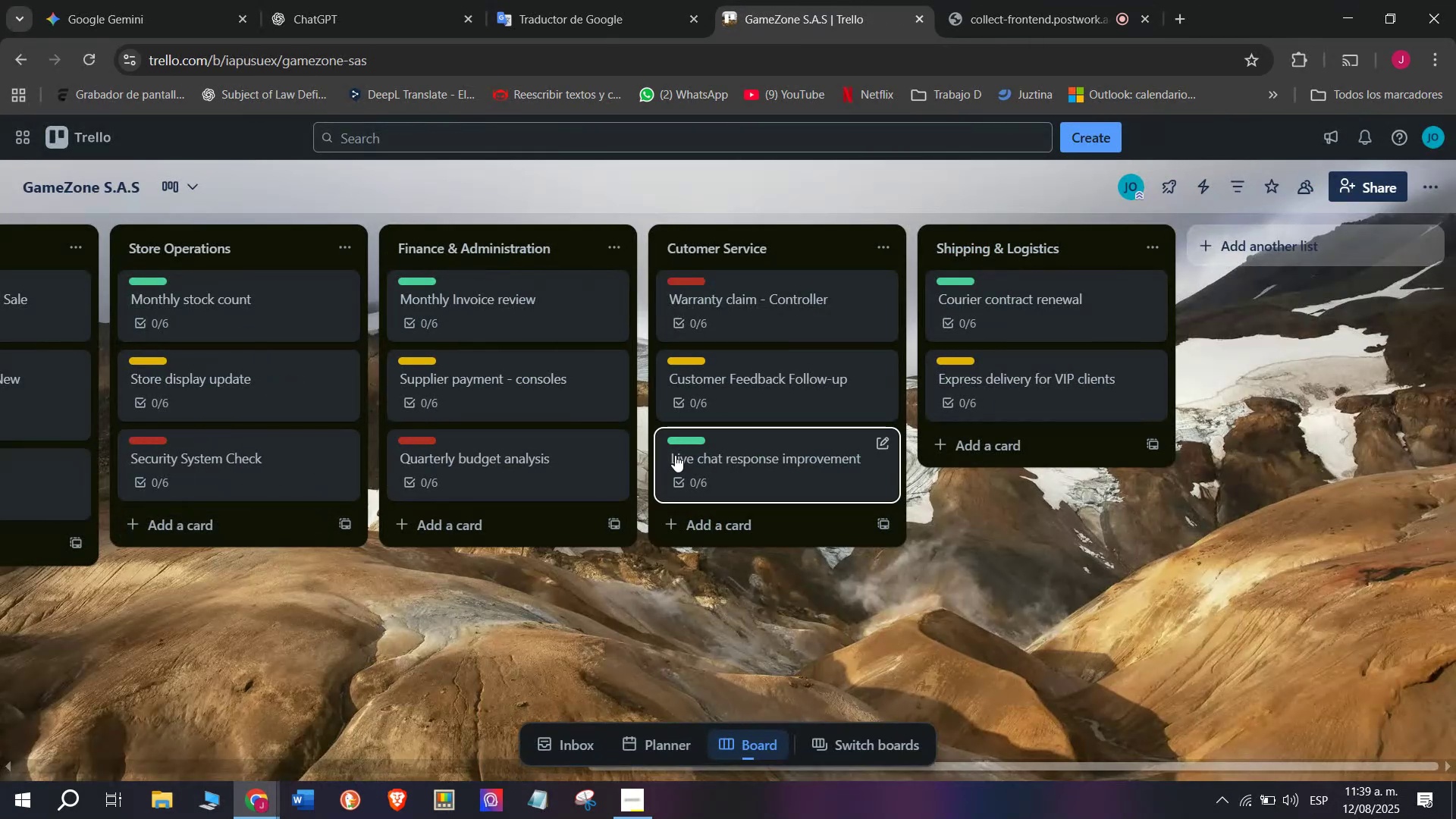 
scroll: coordinate [186, 284], scroll_direction: up, amount: 63.0
 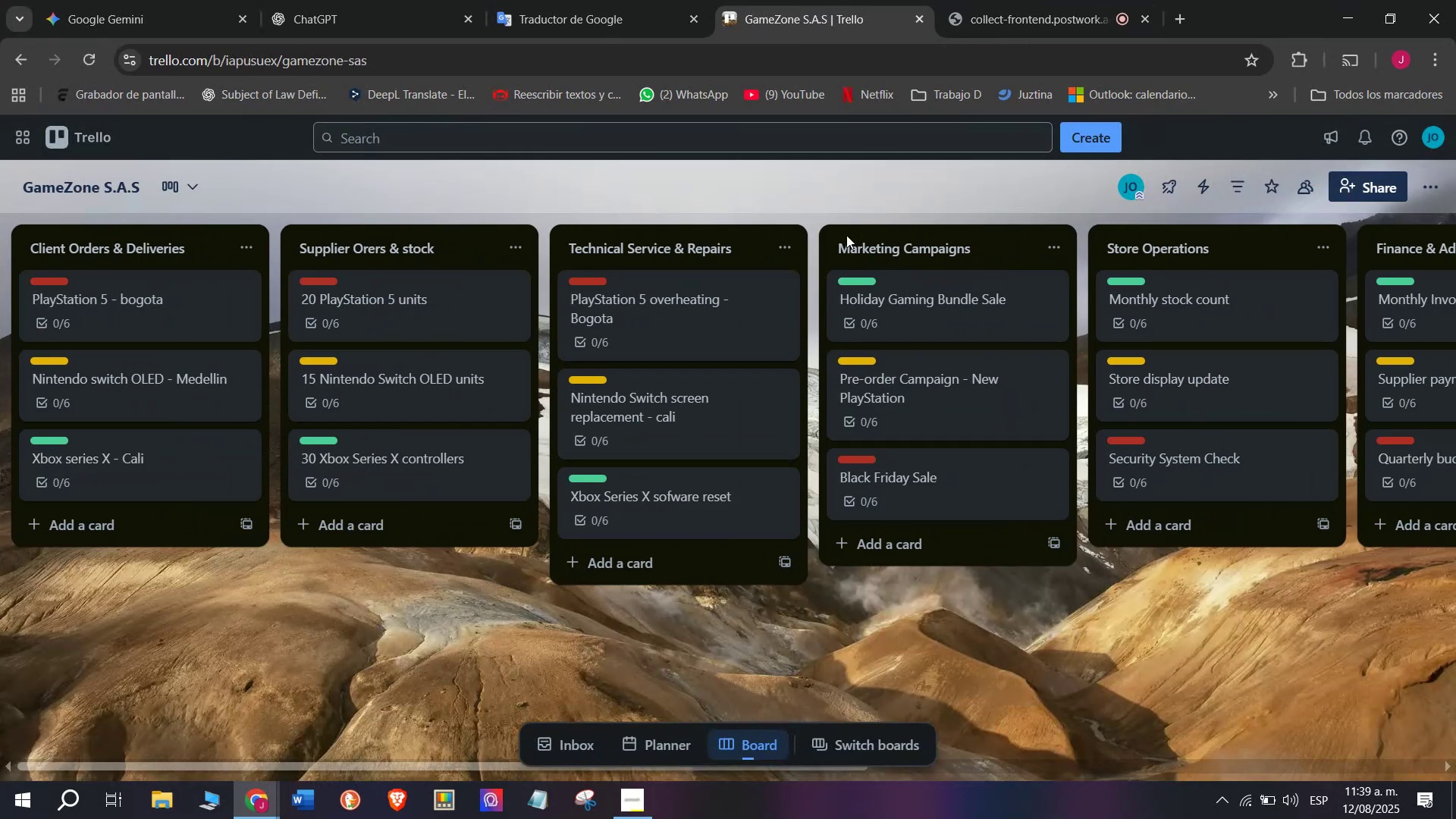 
left_click_drag(start_coordinate=[915, 233], to_coordinate=[632, 275])
 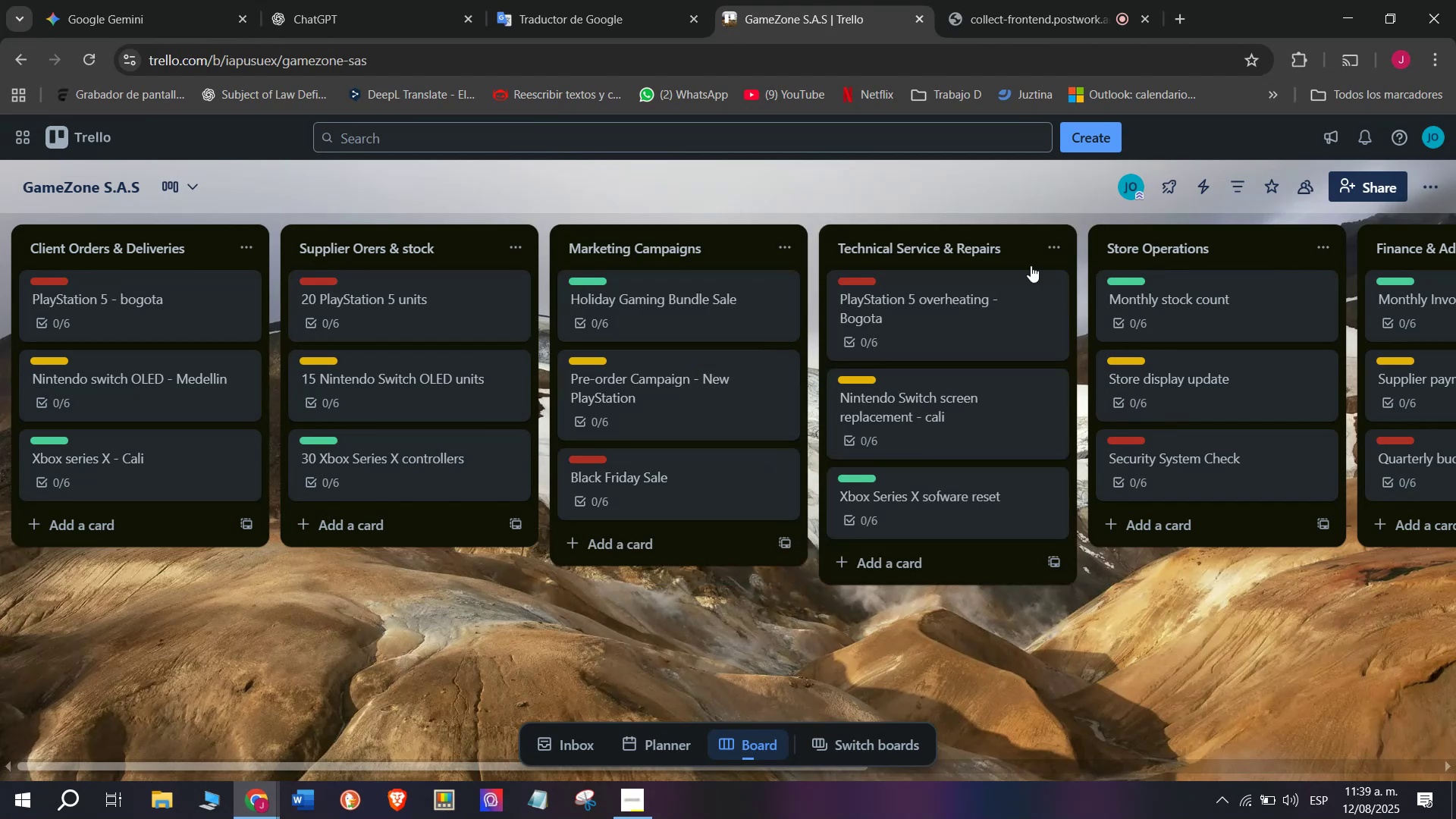 
scroll: coordinate [1047, 300], scroll_direction: down, amount: 1.0
 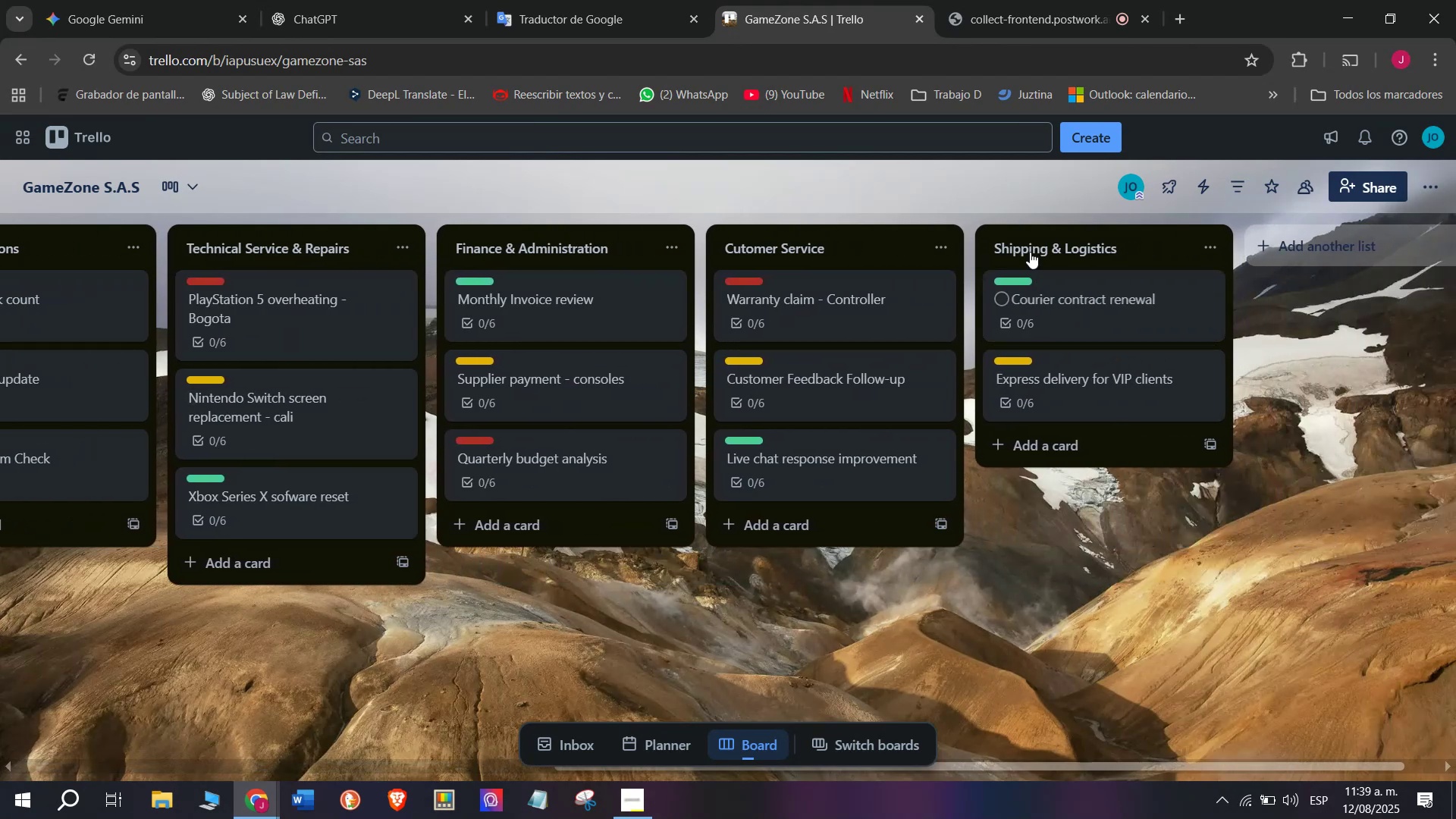 
left_click_drag(start_coordinate=[1228, 247], to_coordinate=[901, 279])
 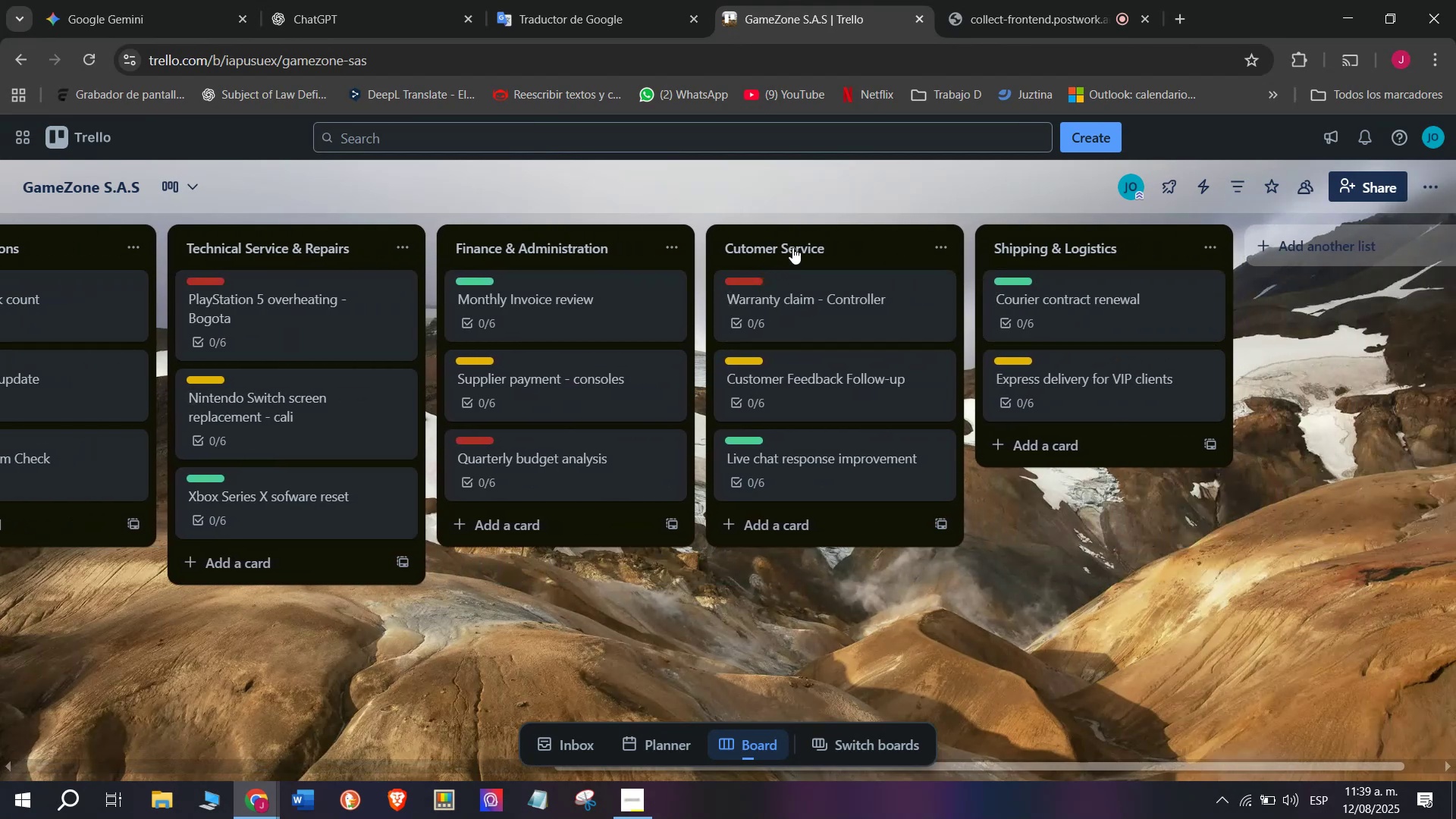 
left_click_drag(start_coordinate=[805, 245], to_coordinate=[1197, 257])
 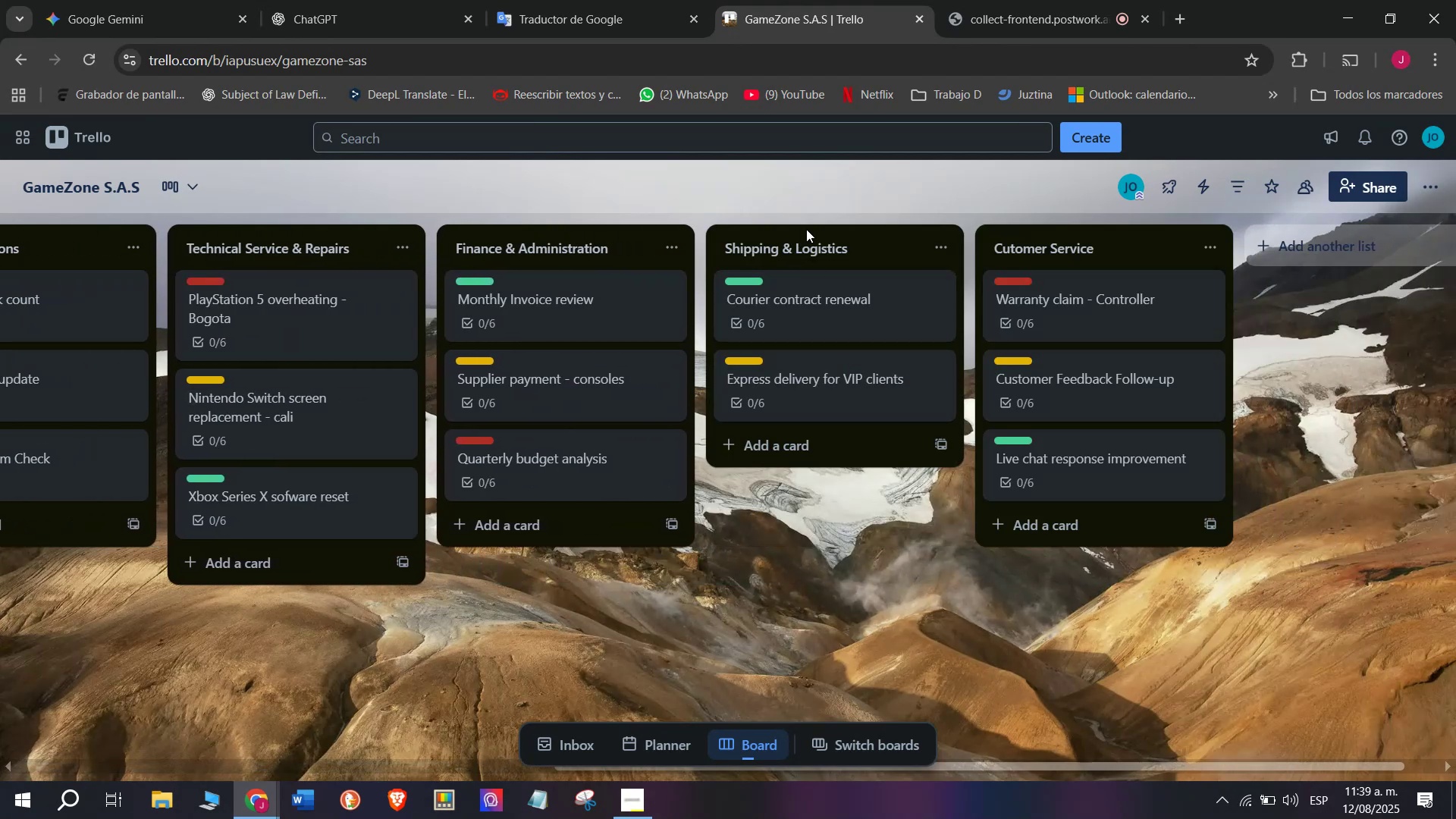 
left_click_drag(start_coordinate=[816, 250], to_coordinate=[394, 284])
 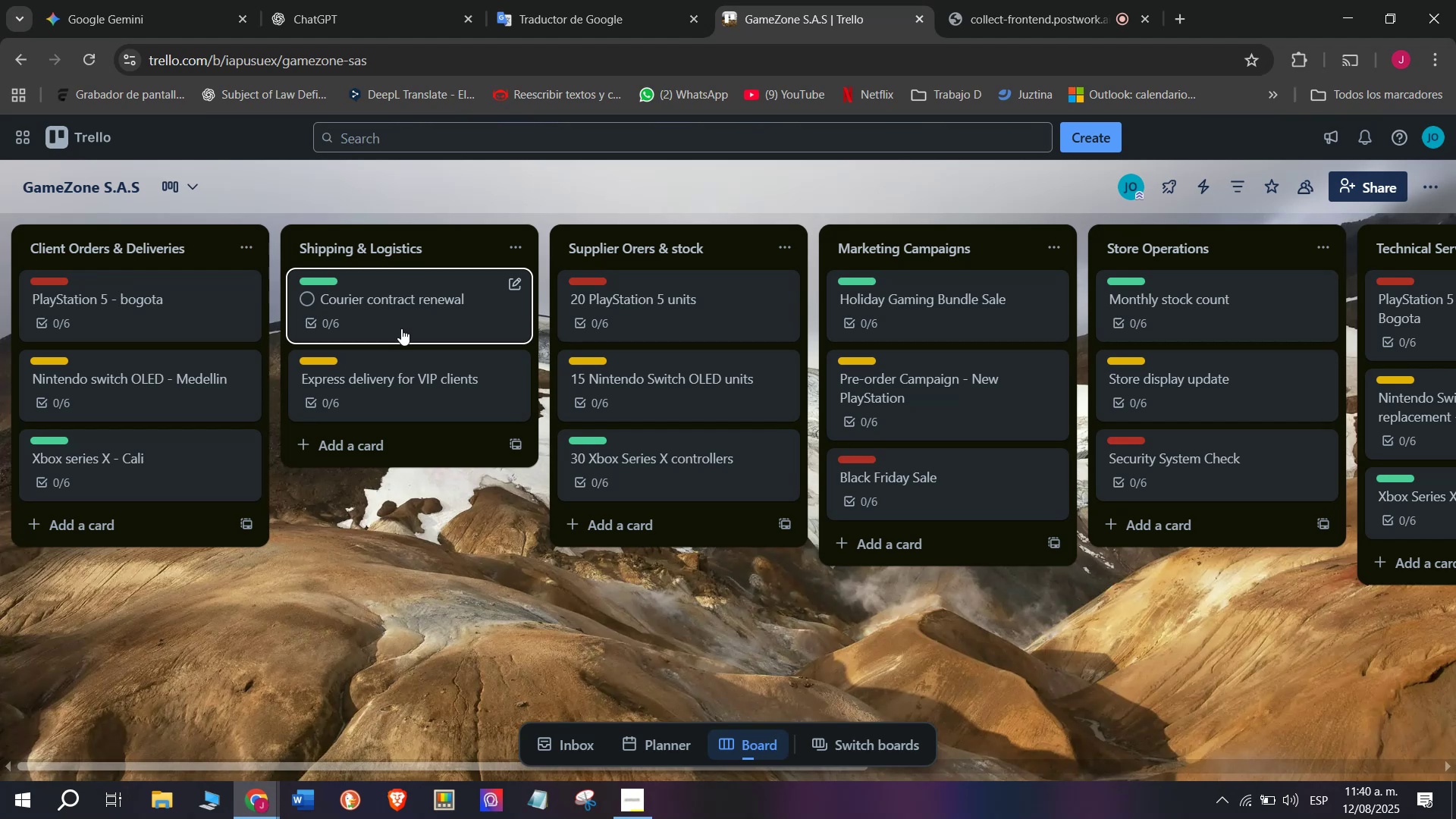 
wait(13.52)
 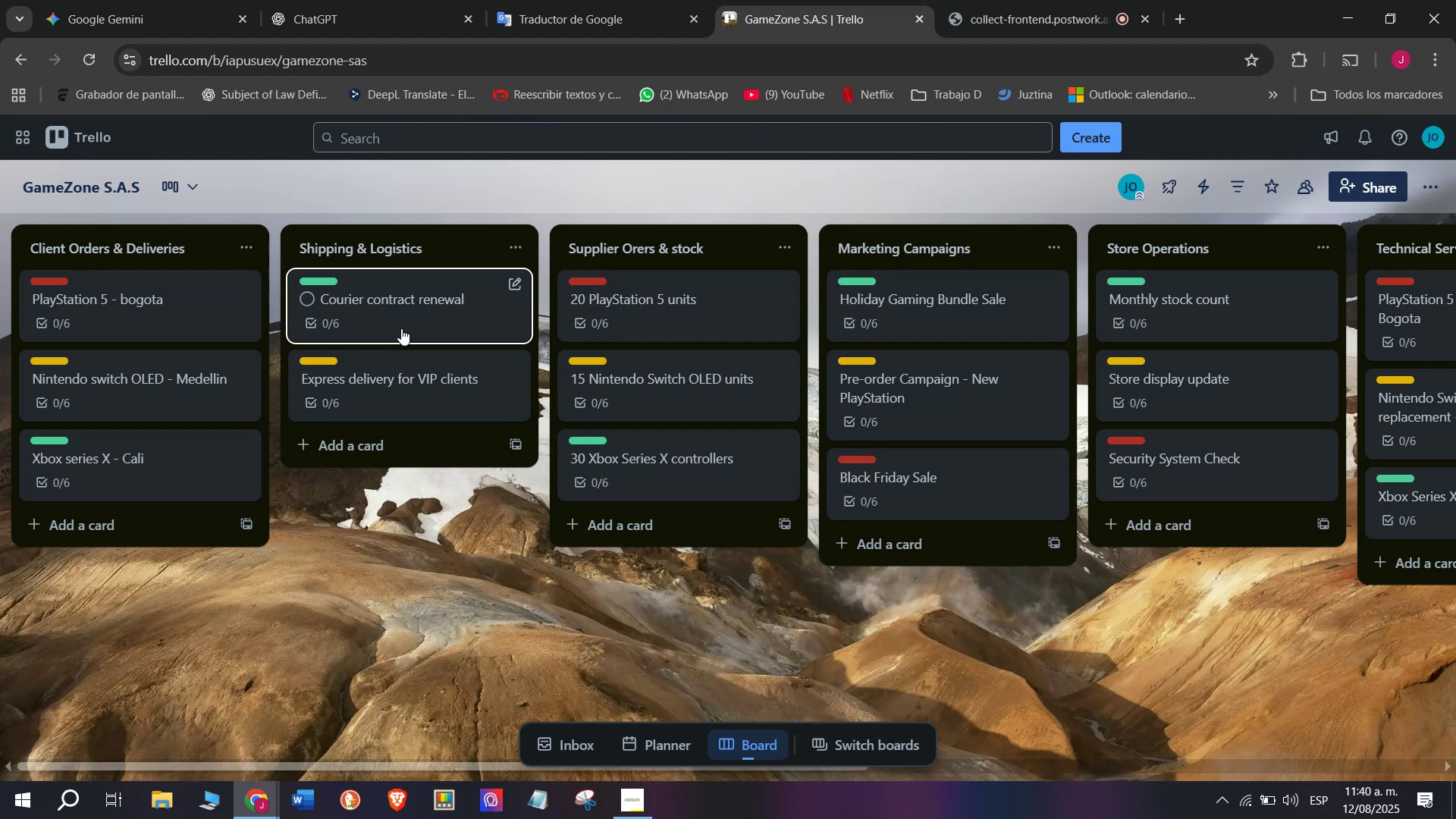 
scroll: coordinate [158, 265], scroll_direction: down, amount: 3.0
 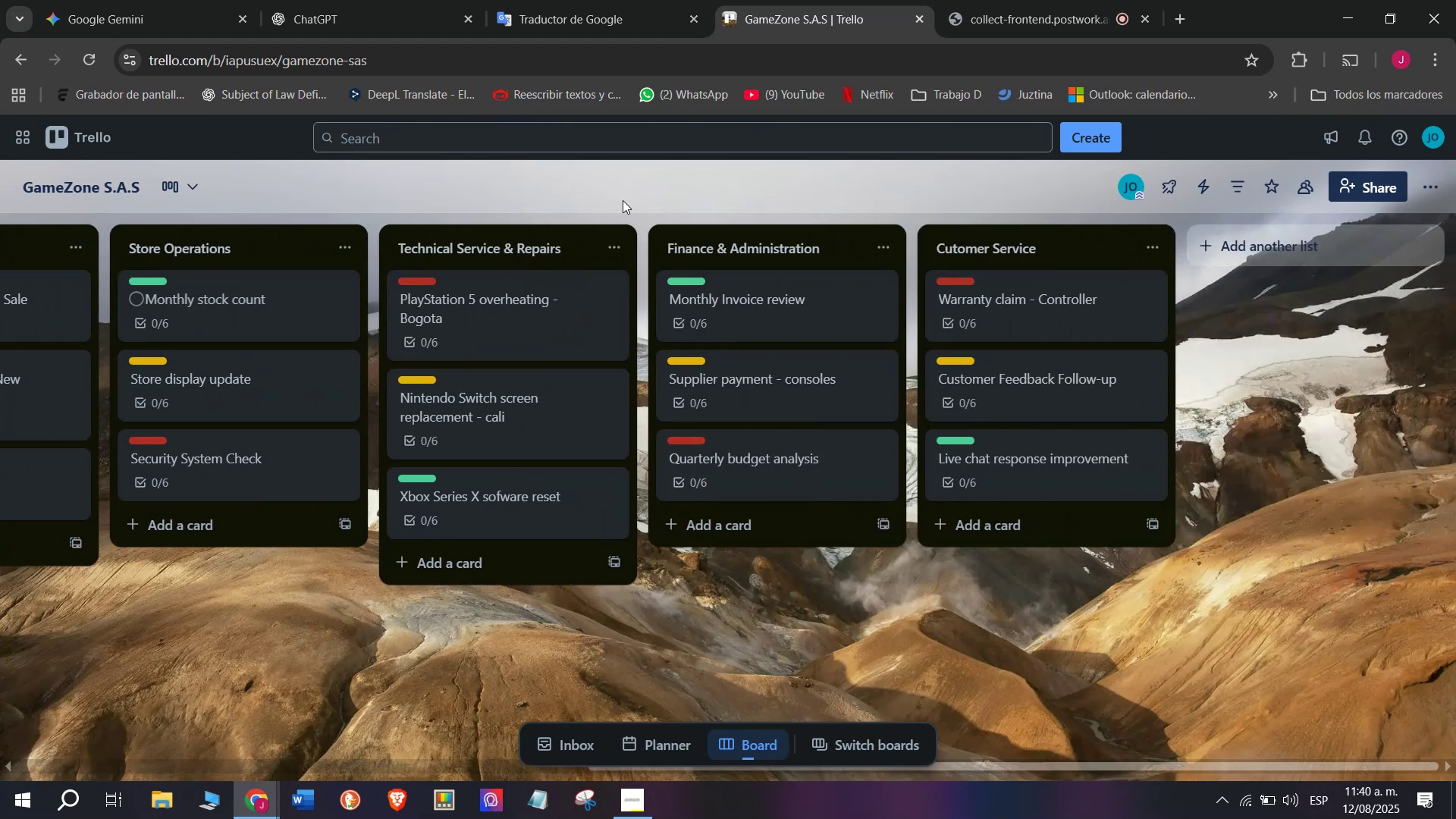 
left_click_drag(start_coordinate=[535, 239], to_coordinate=[729, 306])
 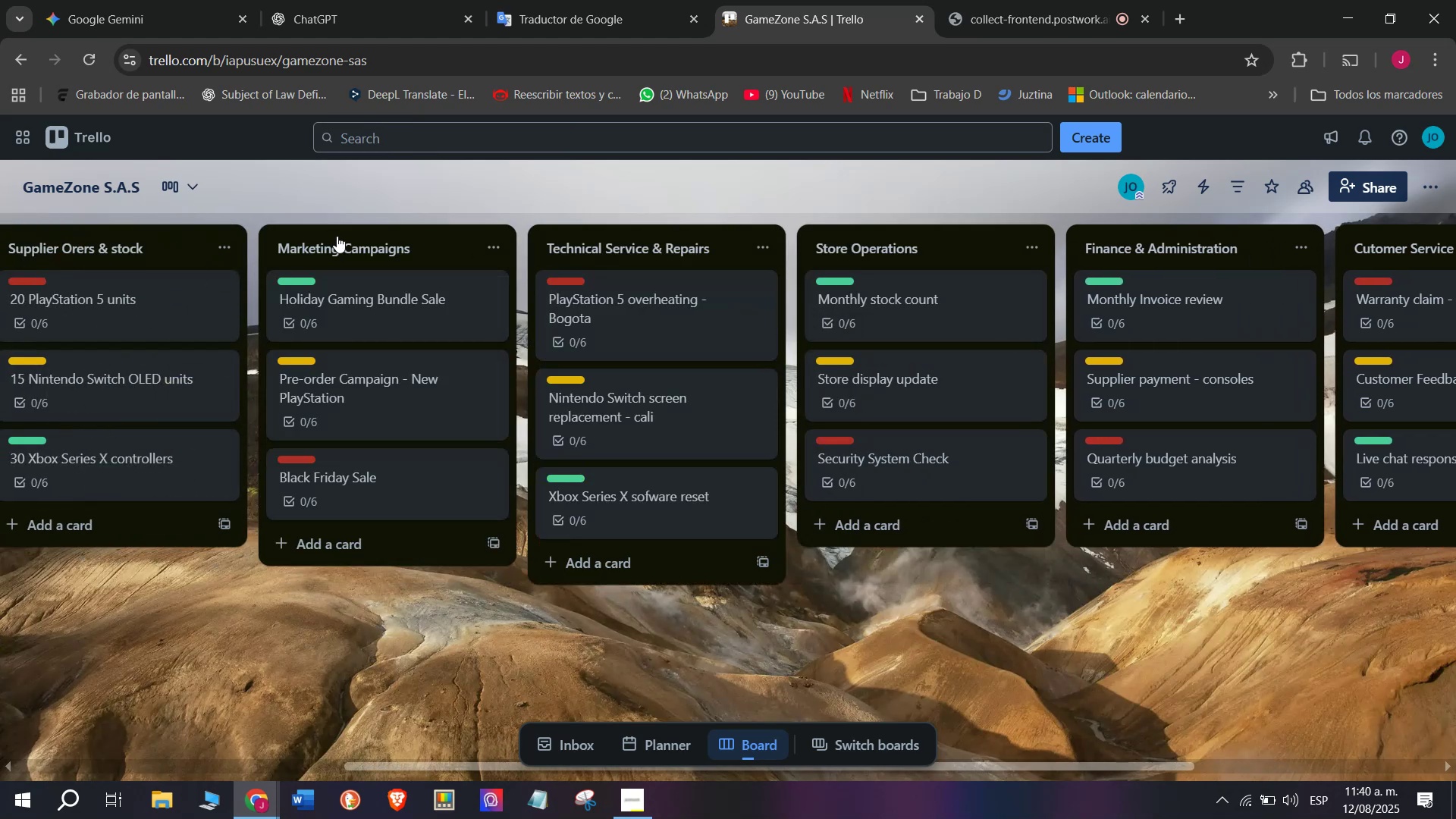 
left_click_drag(start_coordinate=[337, 240], to_coordinate=[739, 254])
 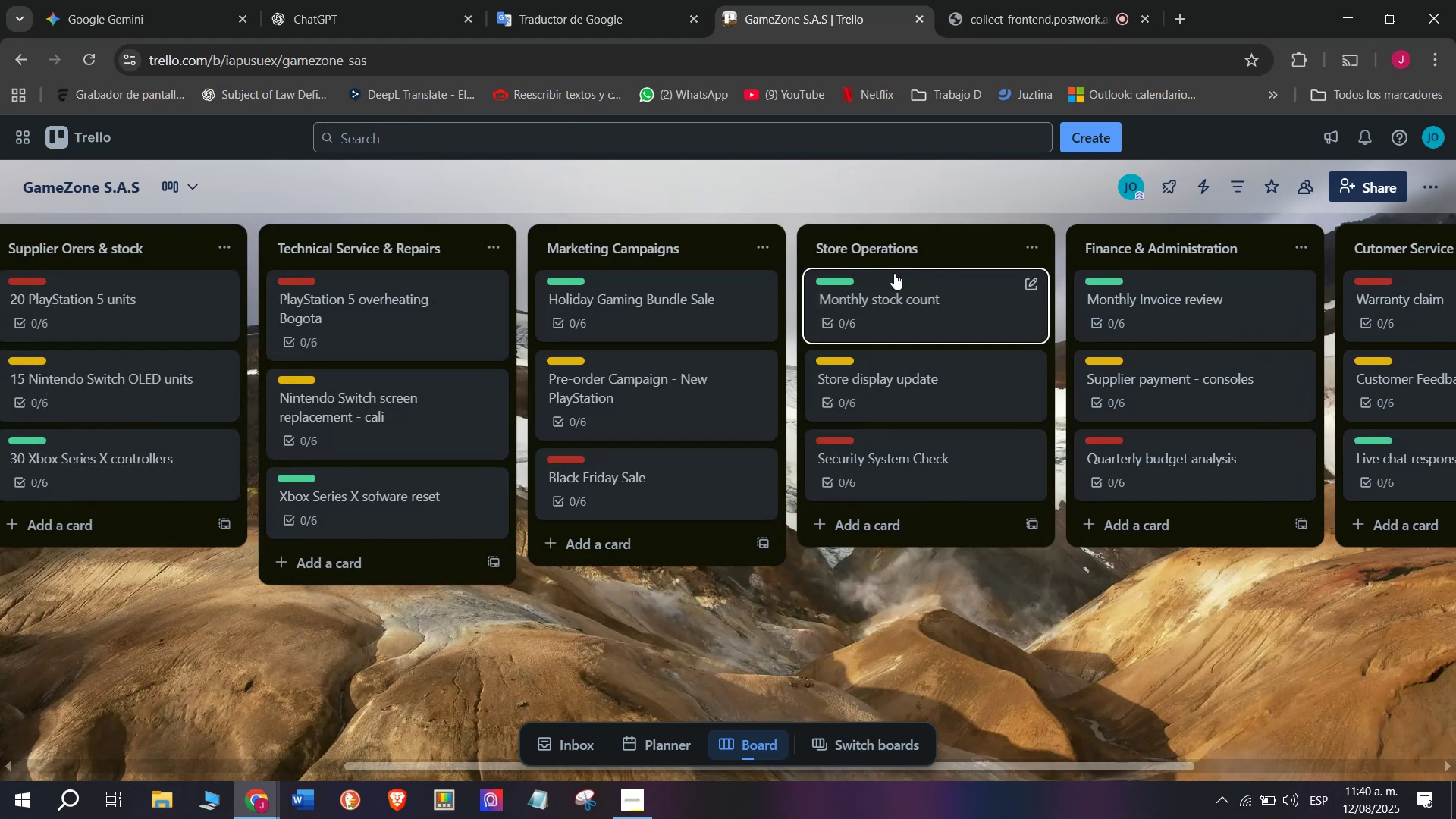 
scroll: coordinate [617, 291], scroll_direction: down, amount: 4.0
 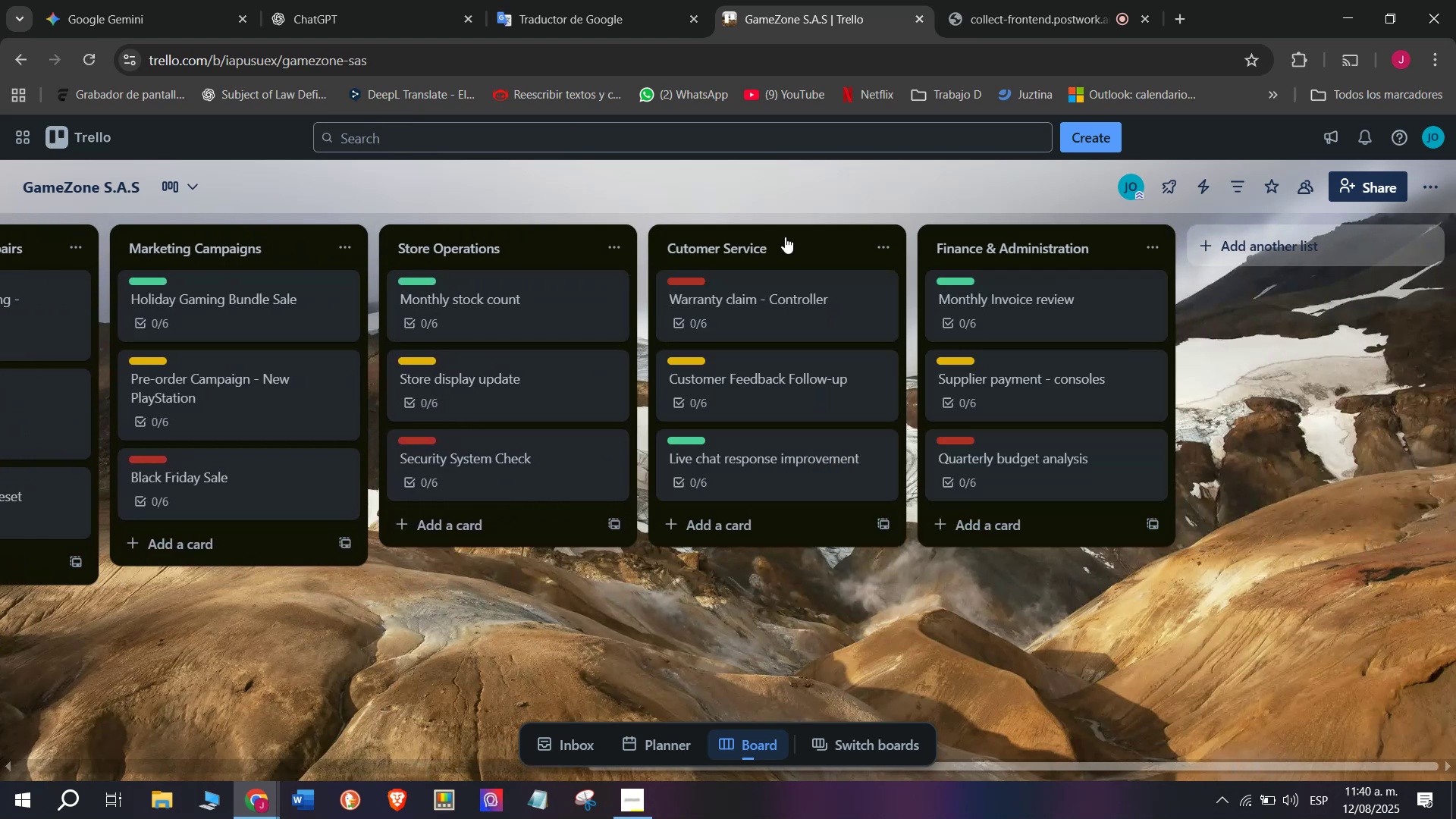 
left_click_drag(start_coordinate=[748, 250], to_coordinate=[1065, 278])
 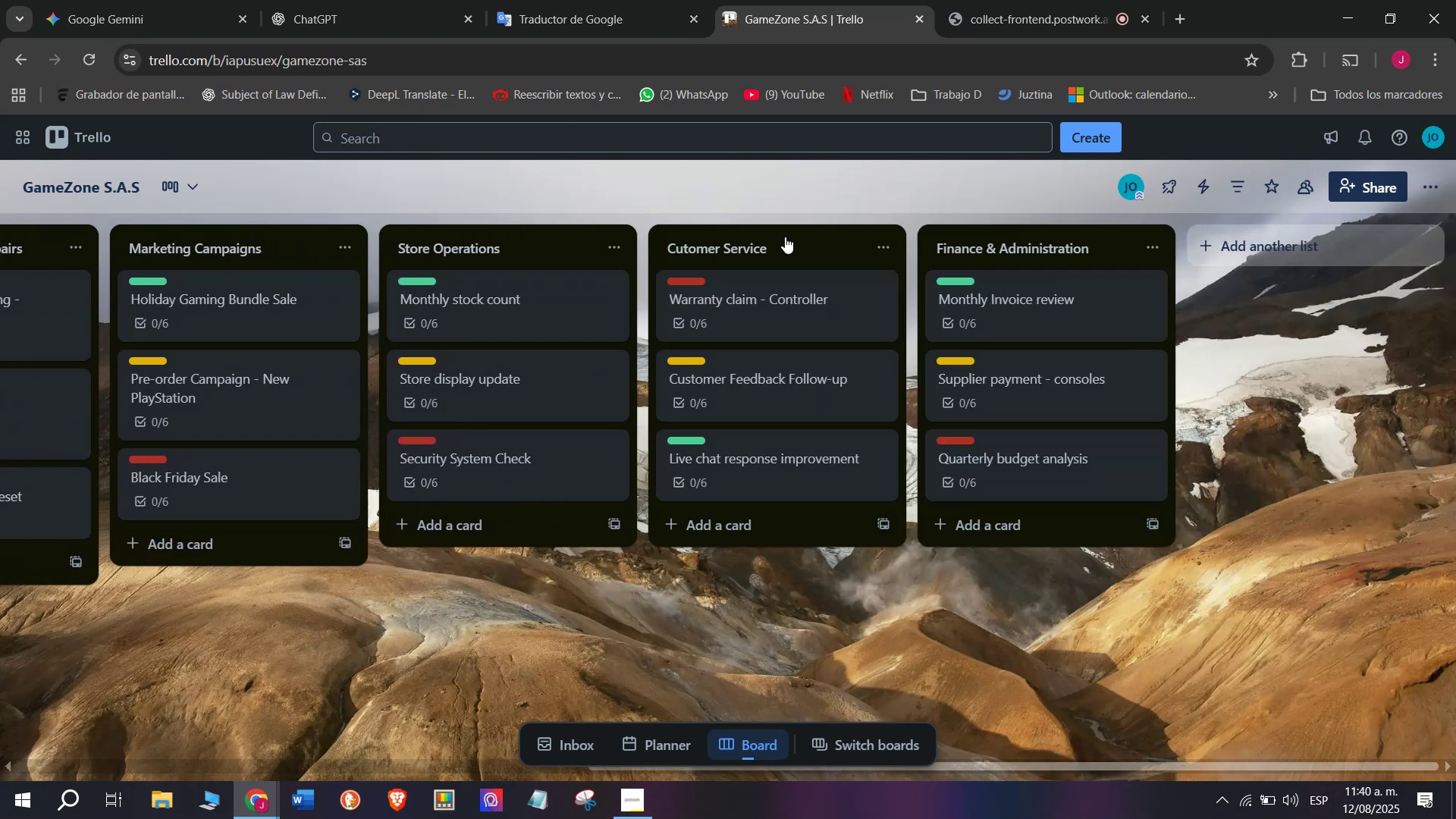 
left_click_drag(start_coordinate=[784, 238], to_coordinate=[205, 250])
 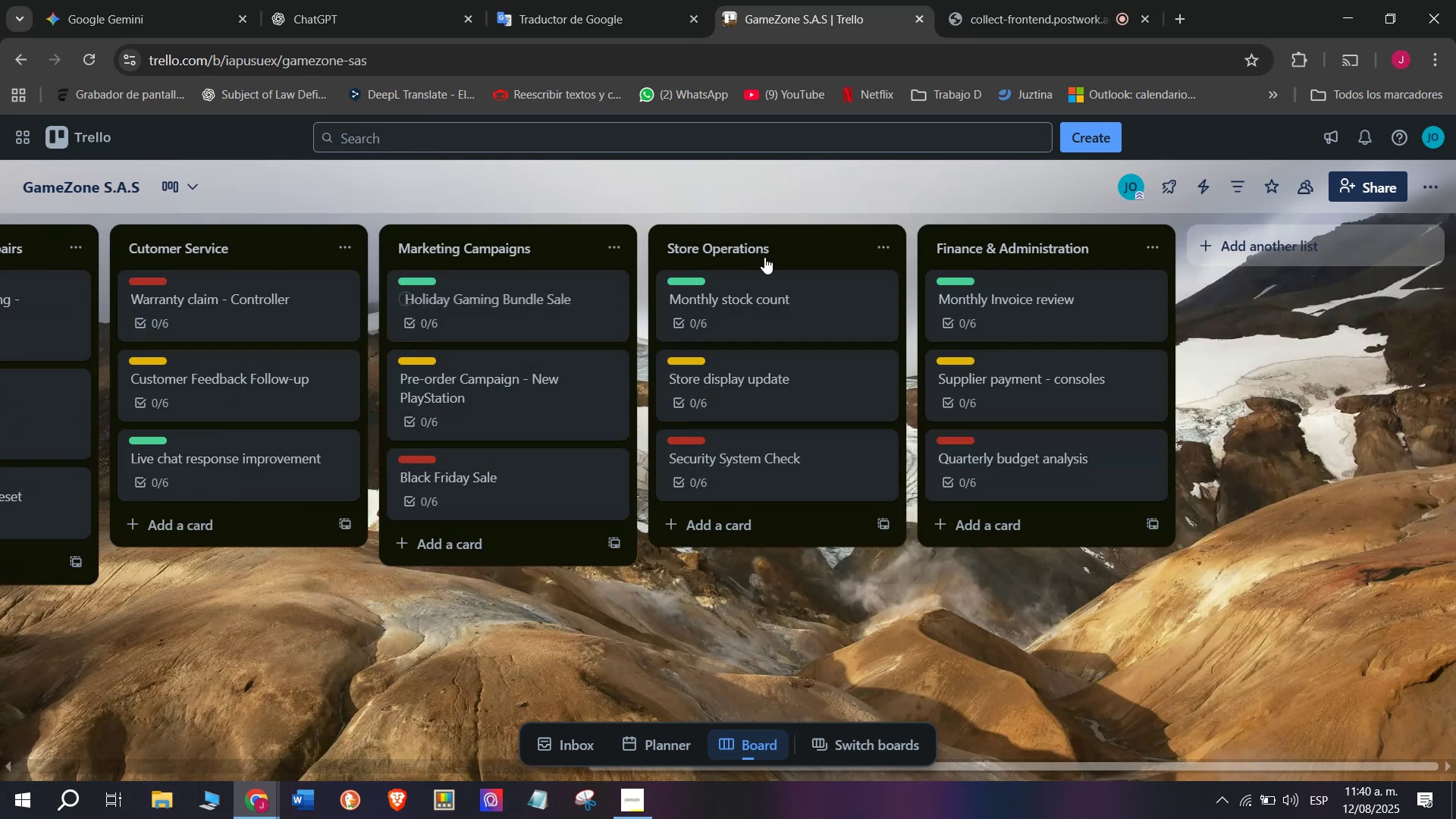 